 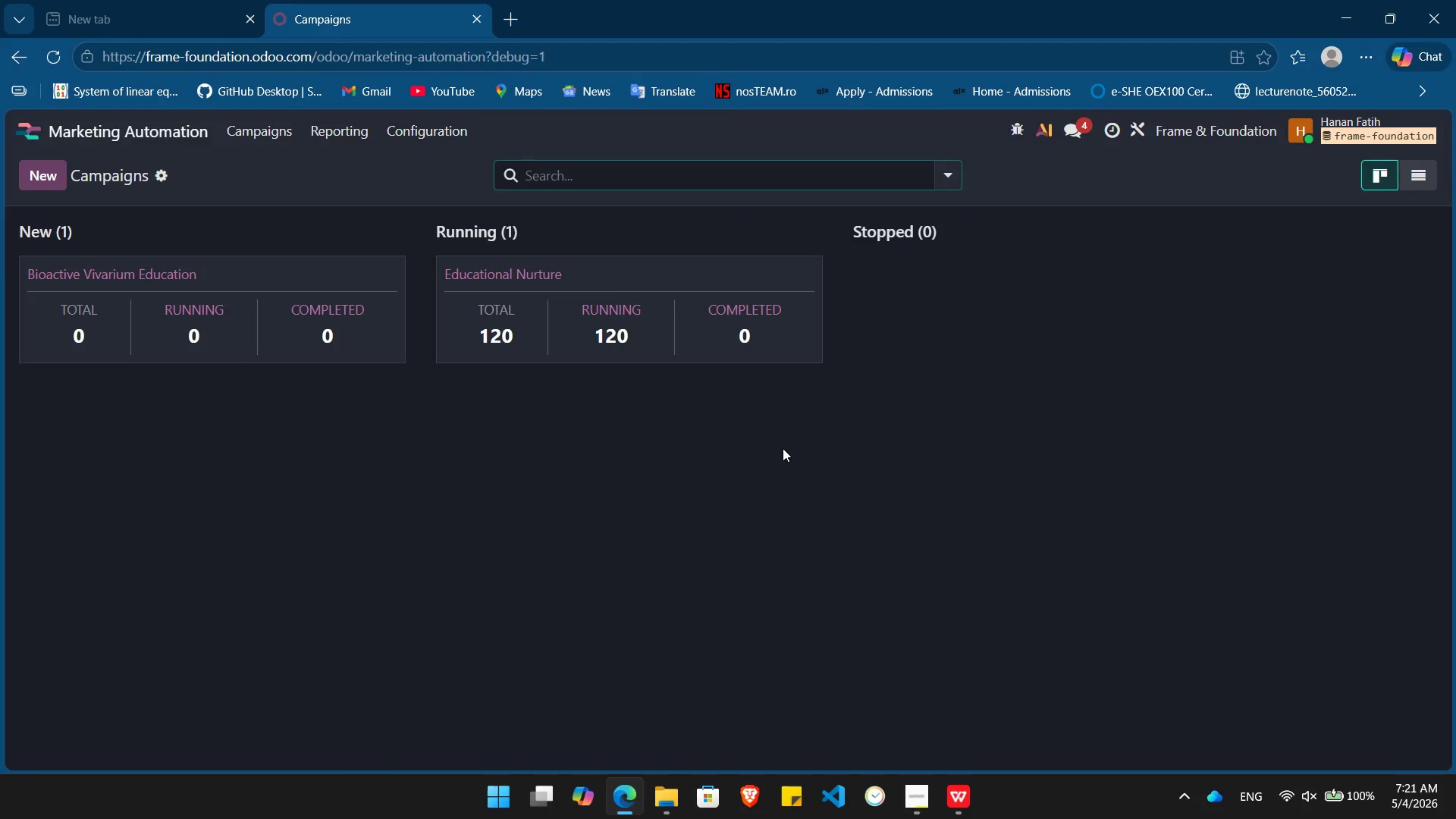 
key(PrintScreen)
 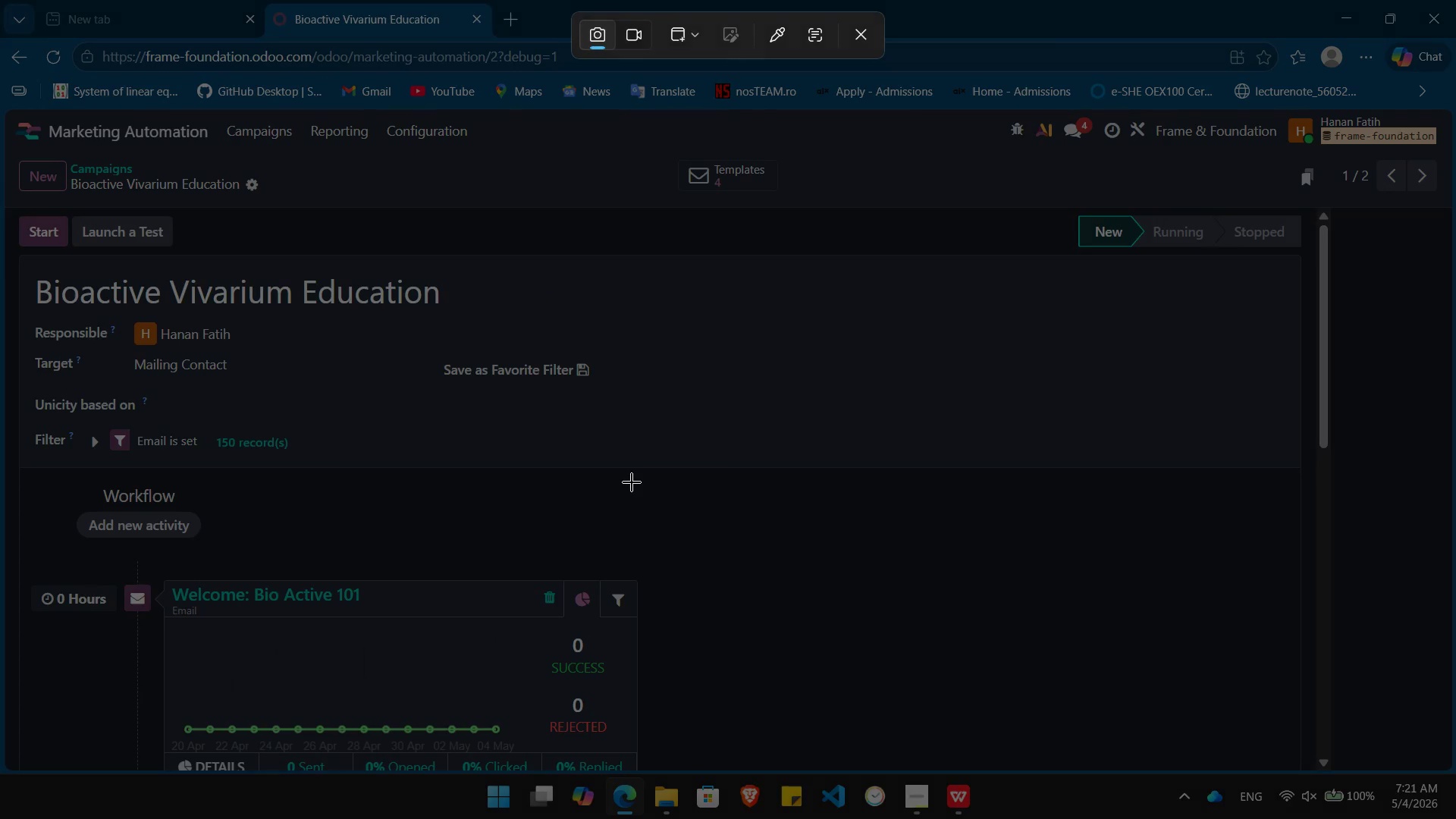 
left_click([632, 482])
 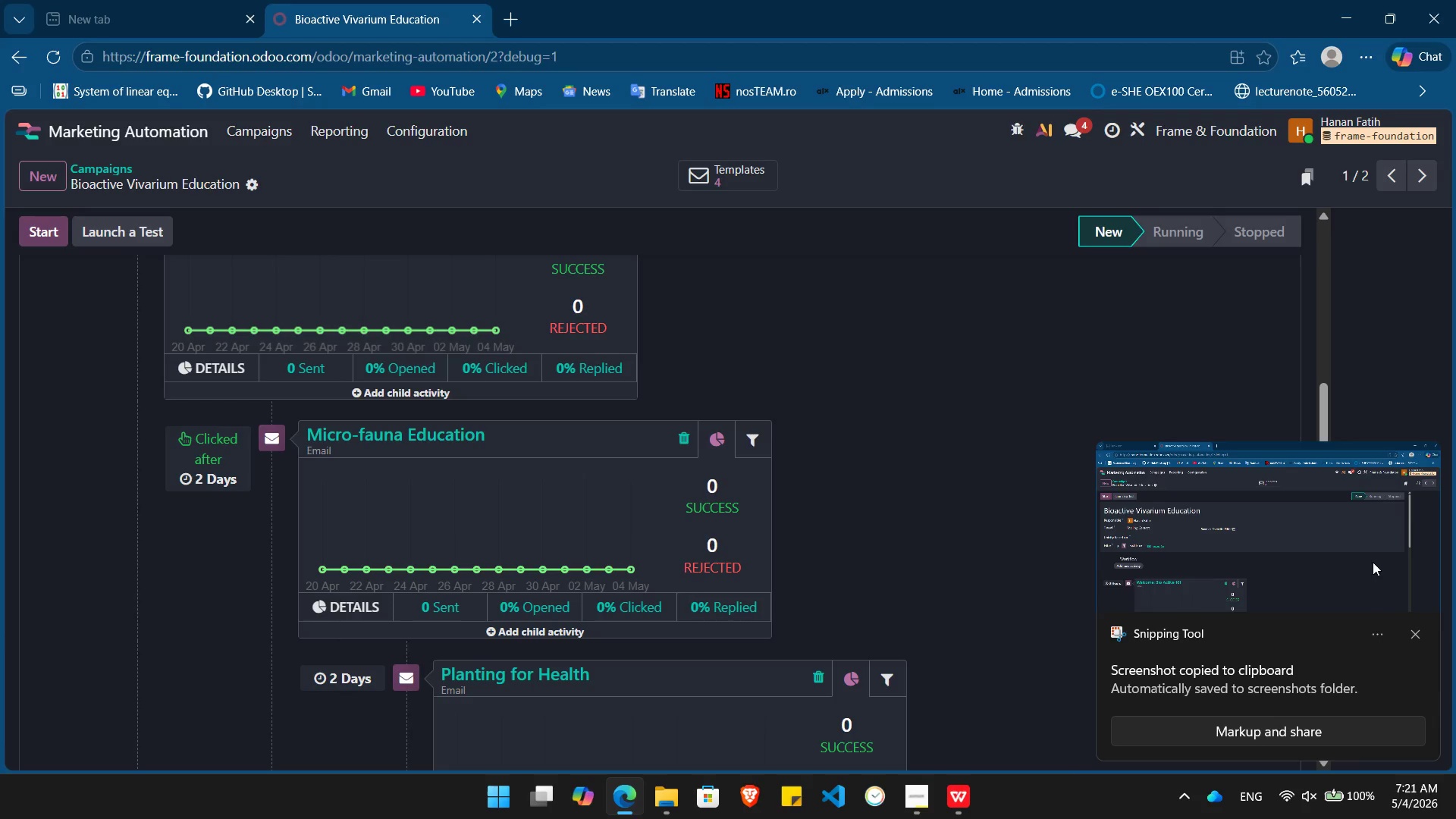 
left_click([1411, 635])
 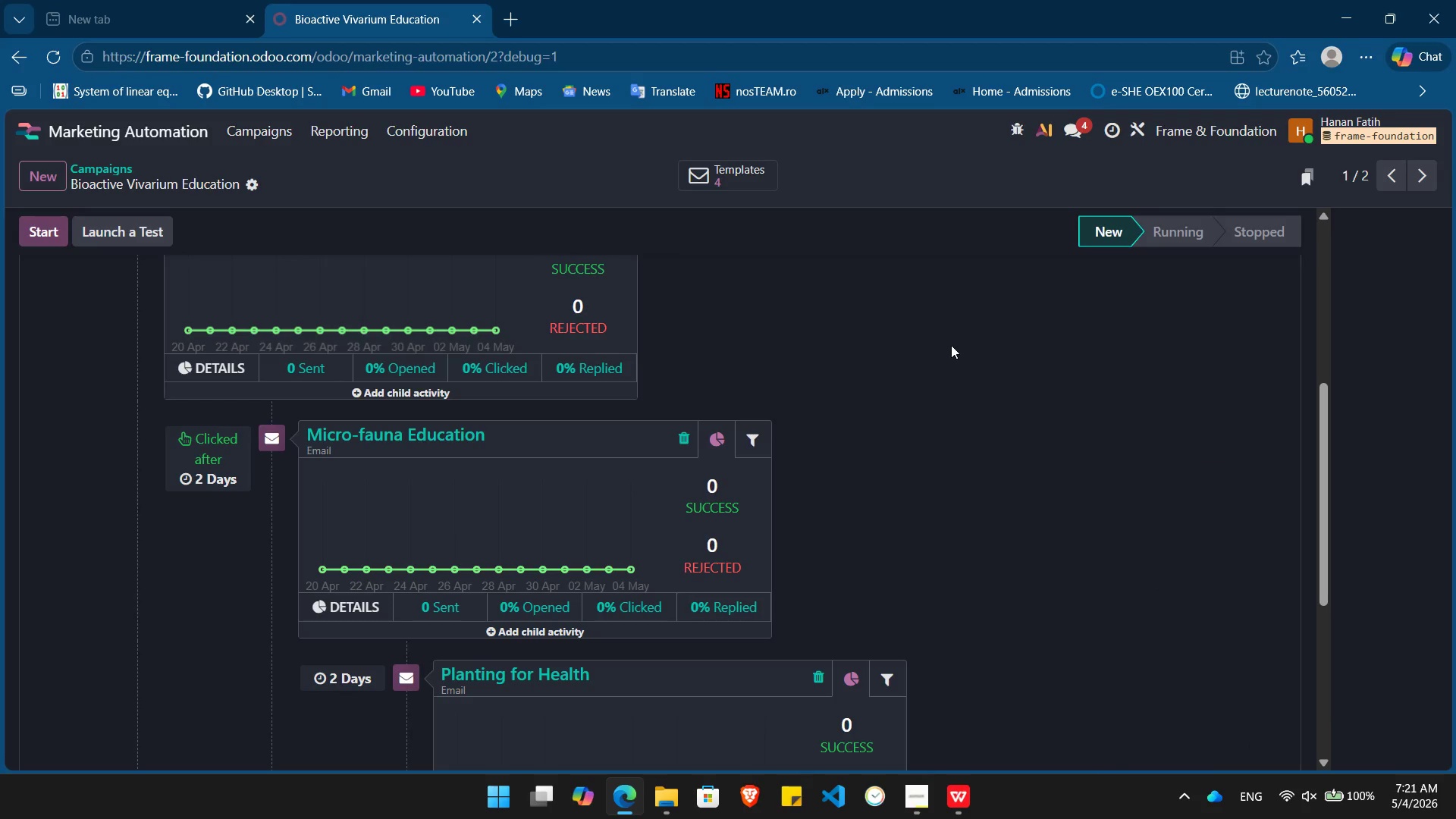 
key(PrintScreen)
 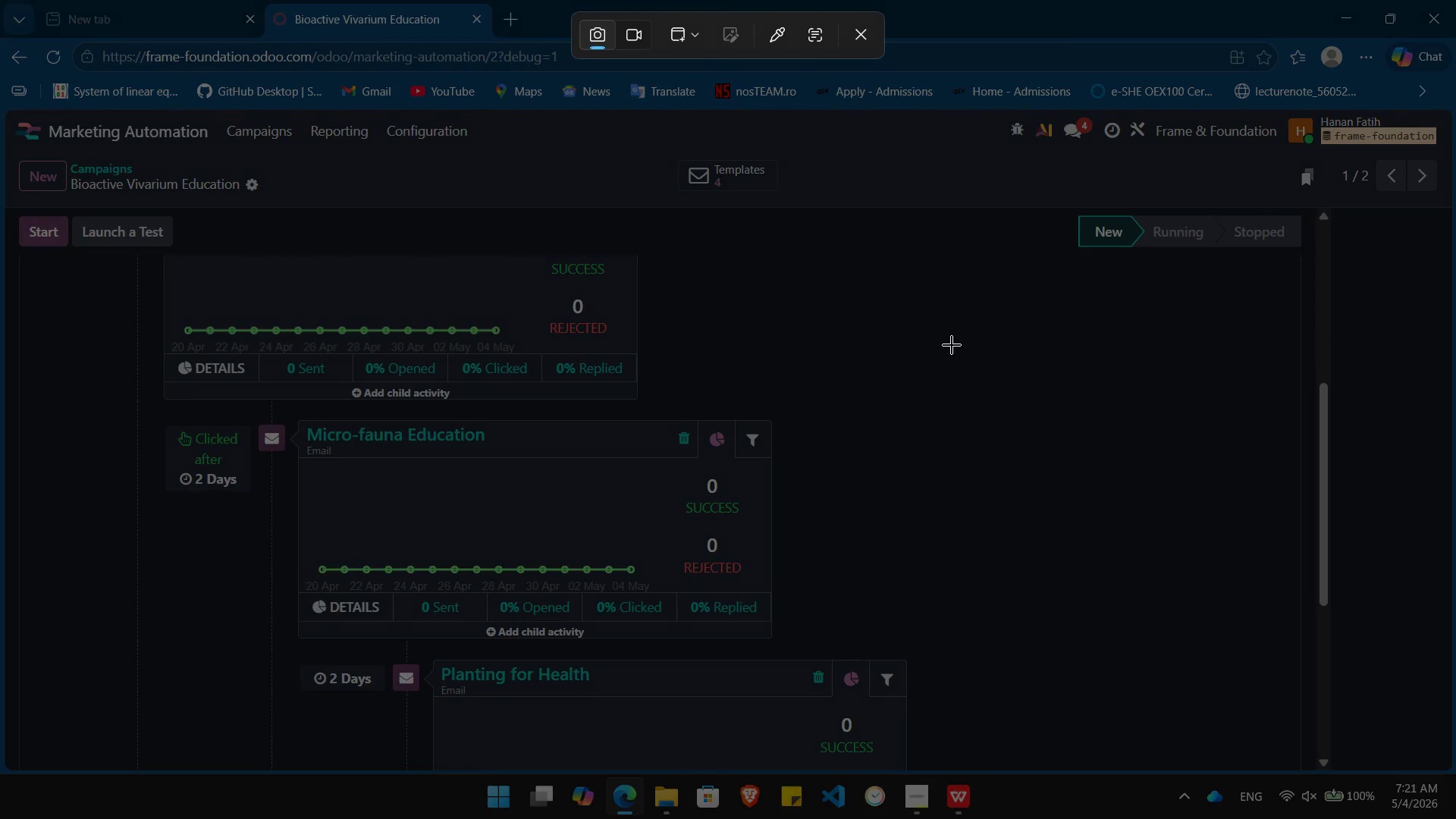 
left_click([952, 345])
 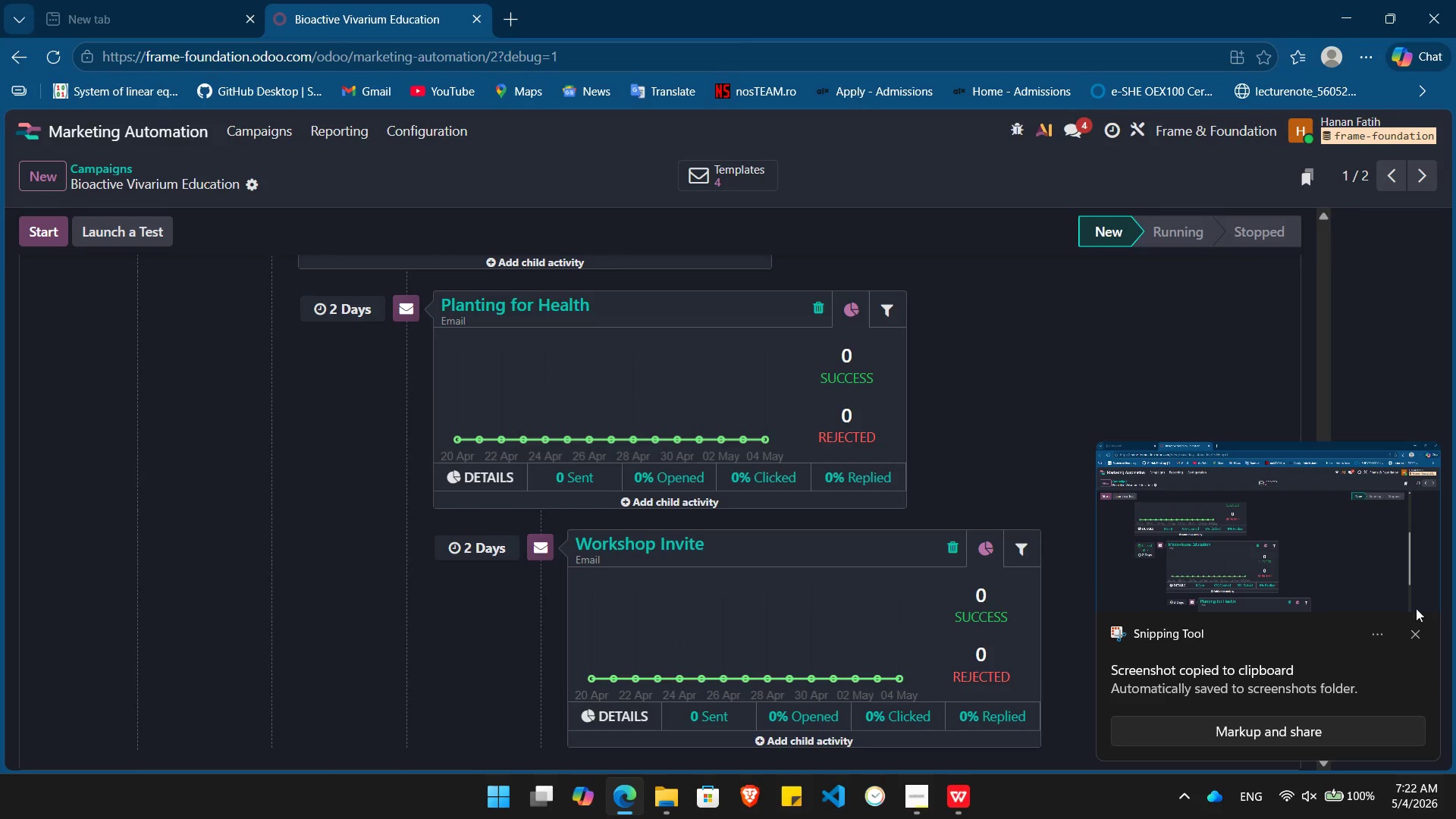 
left_click([1414, 632])
 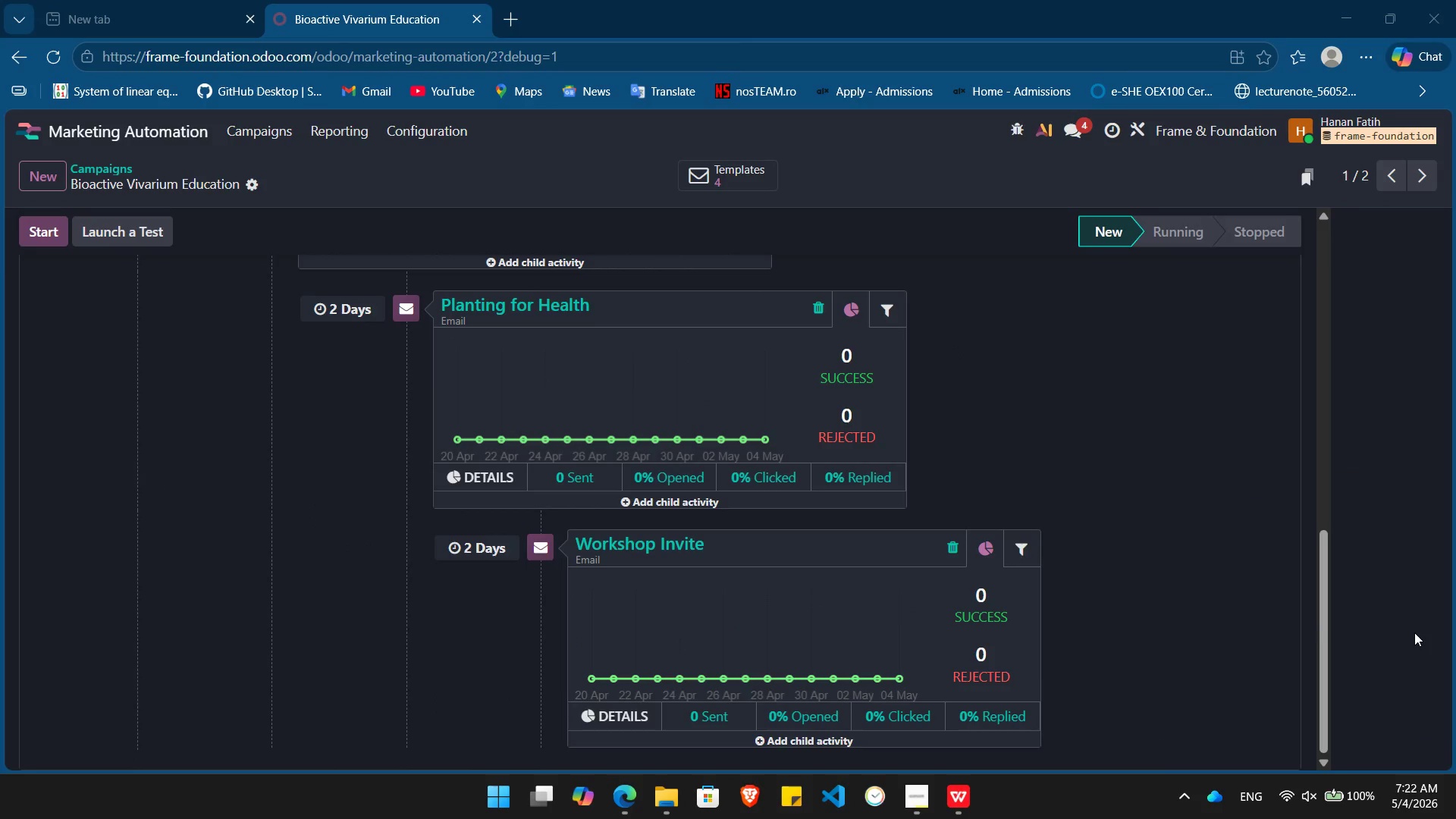 
key(PrintScreen)
 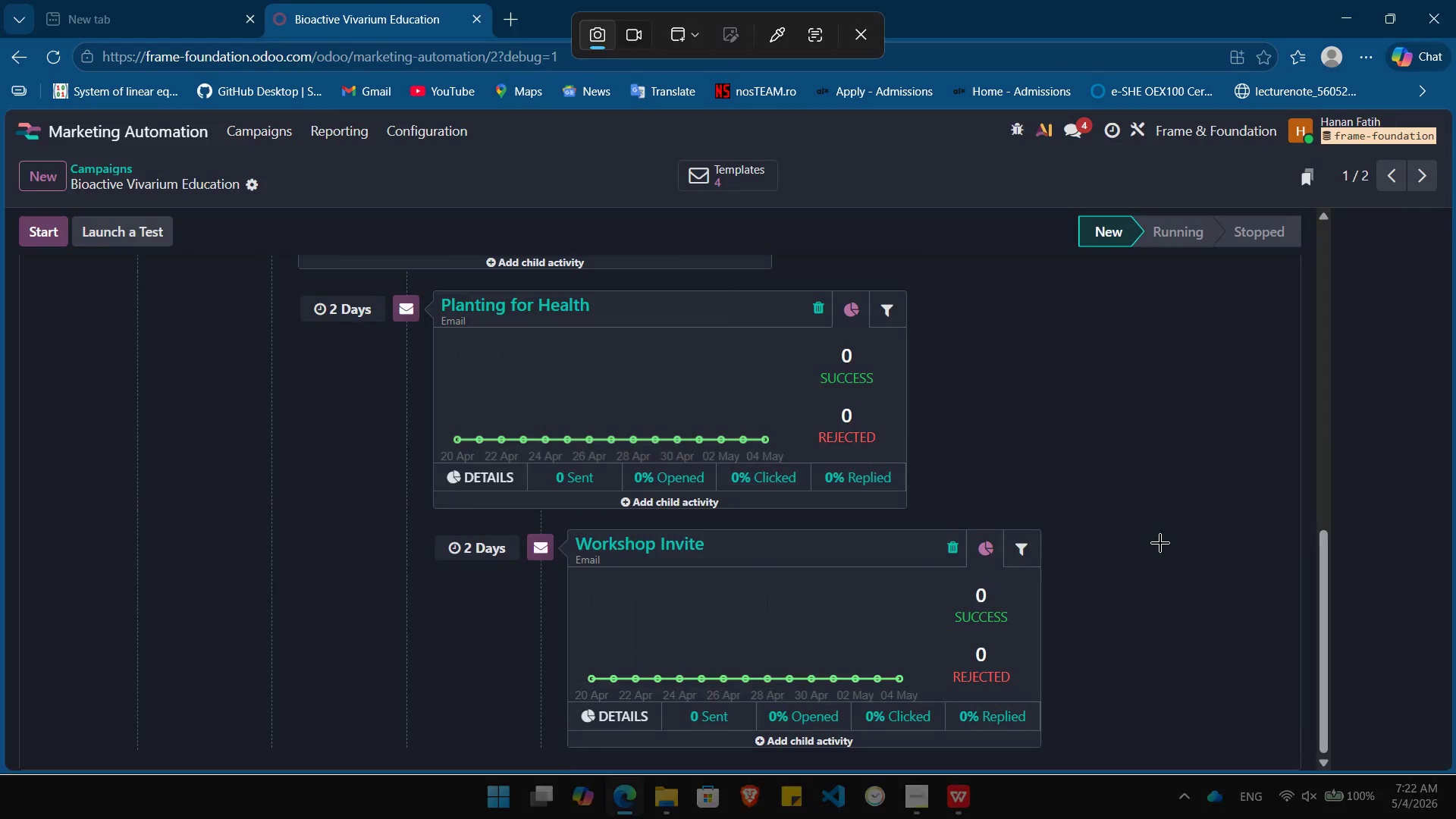 
left_click([1160, 543])
 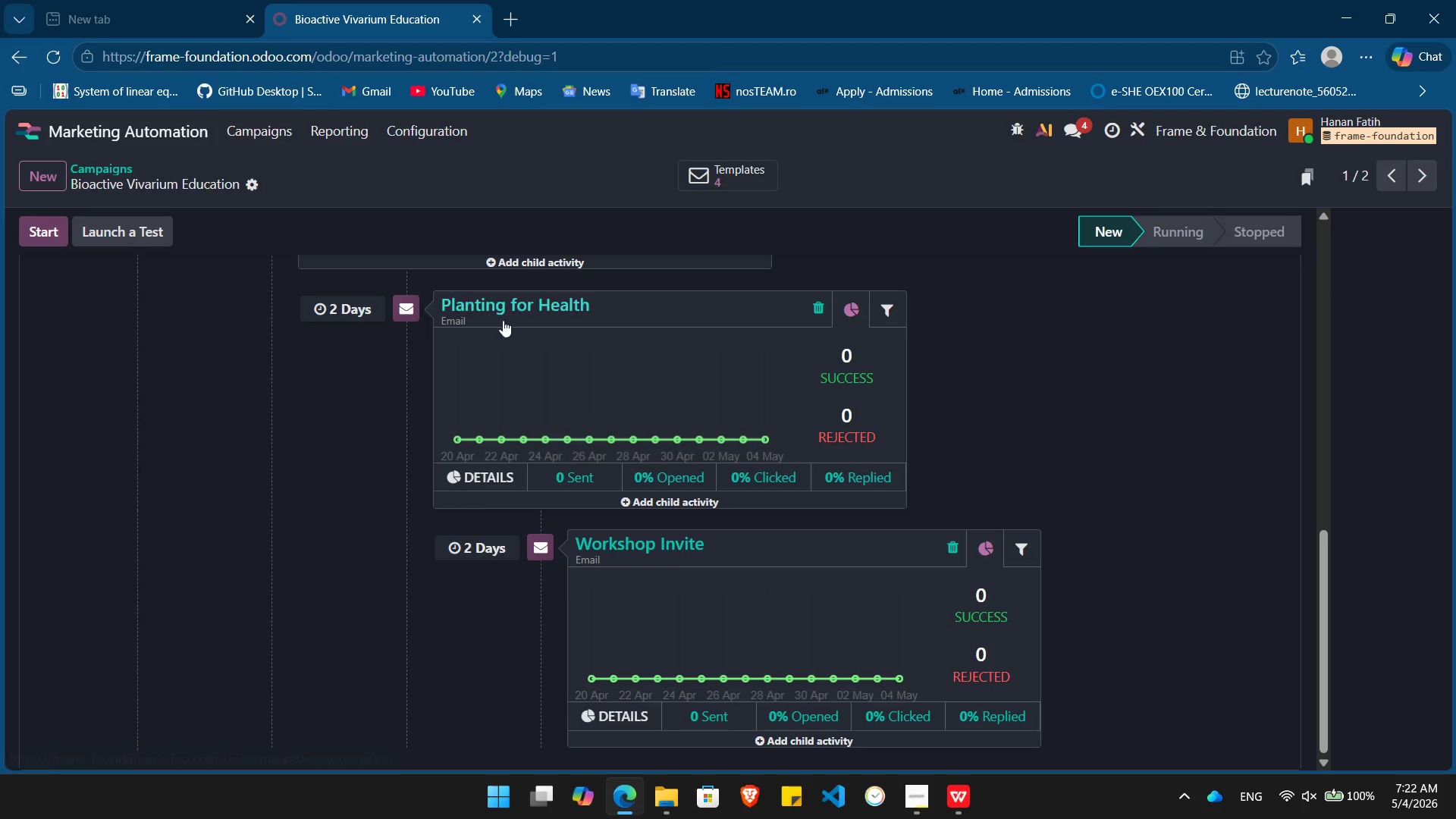 
key(Alt+AltLeft)
 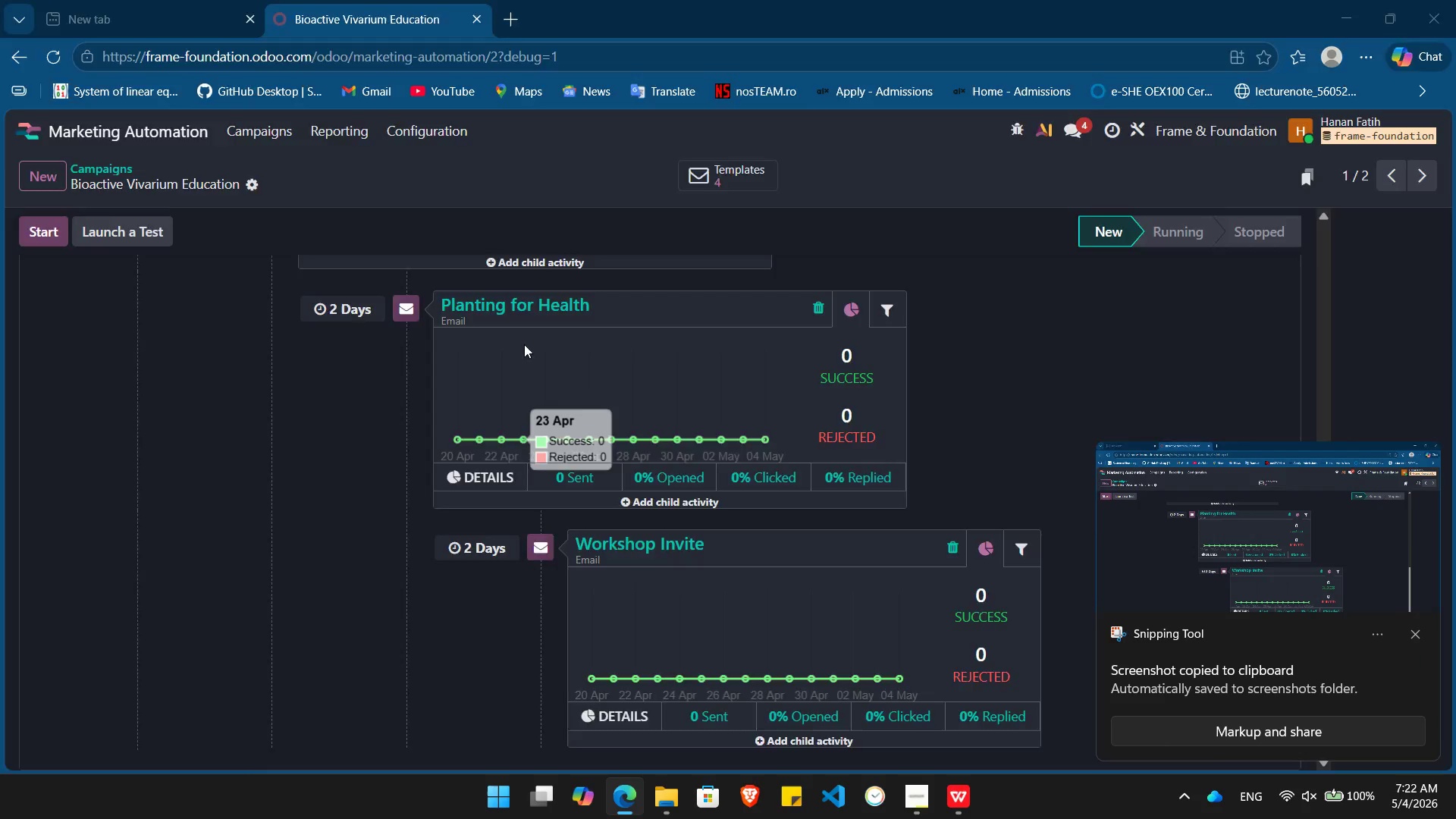 
key(Alt+Tab)